 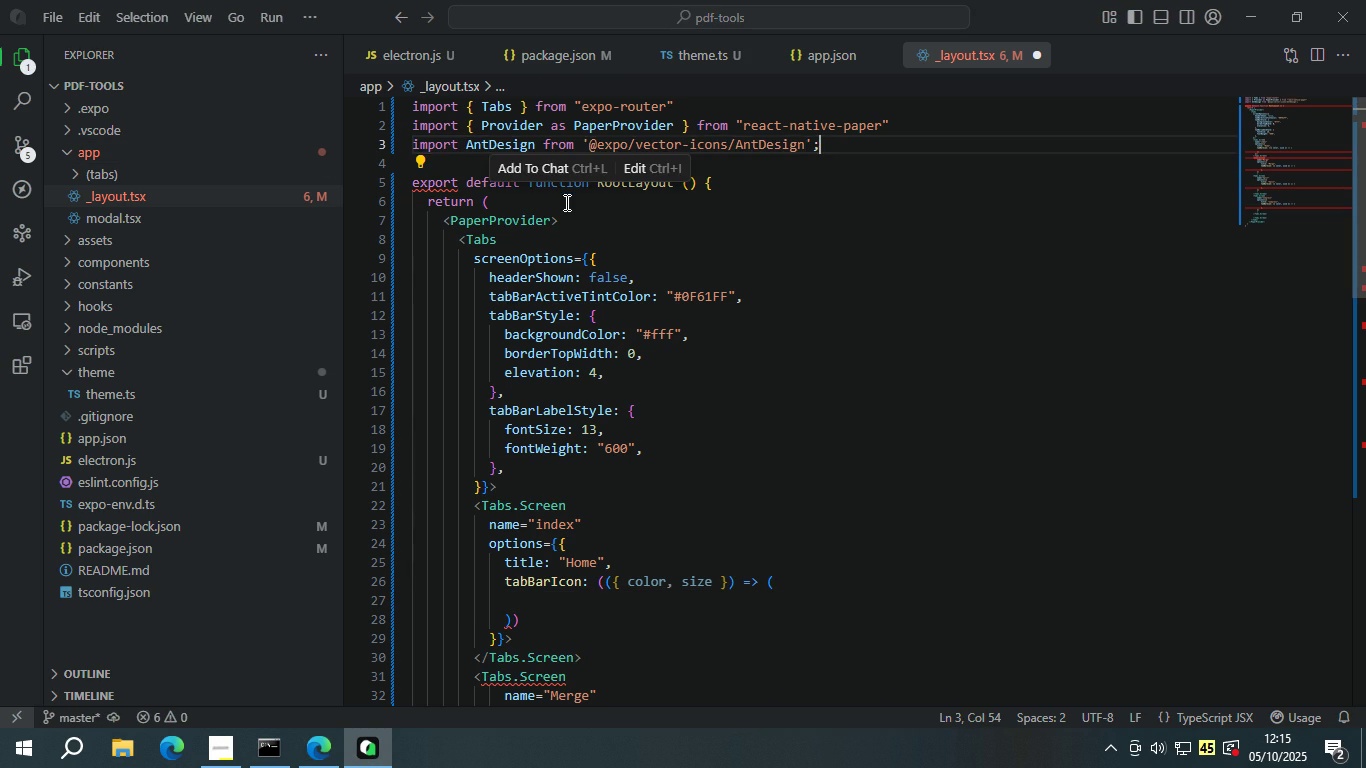 
key(Control+S)
 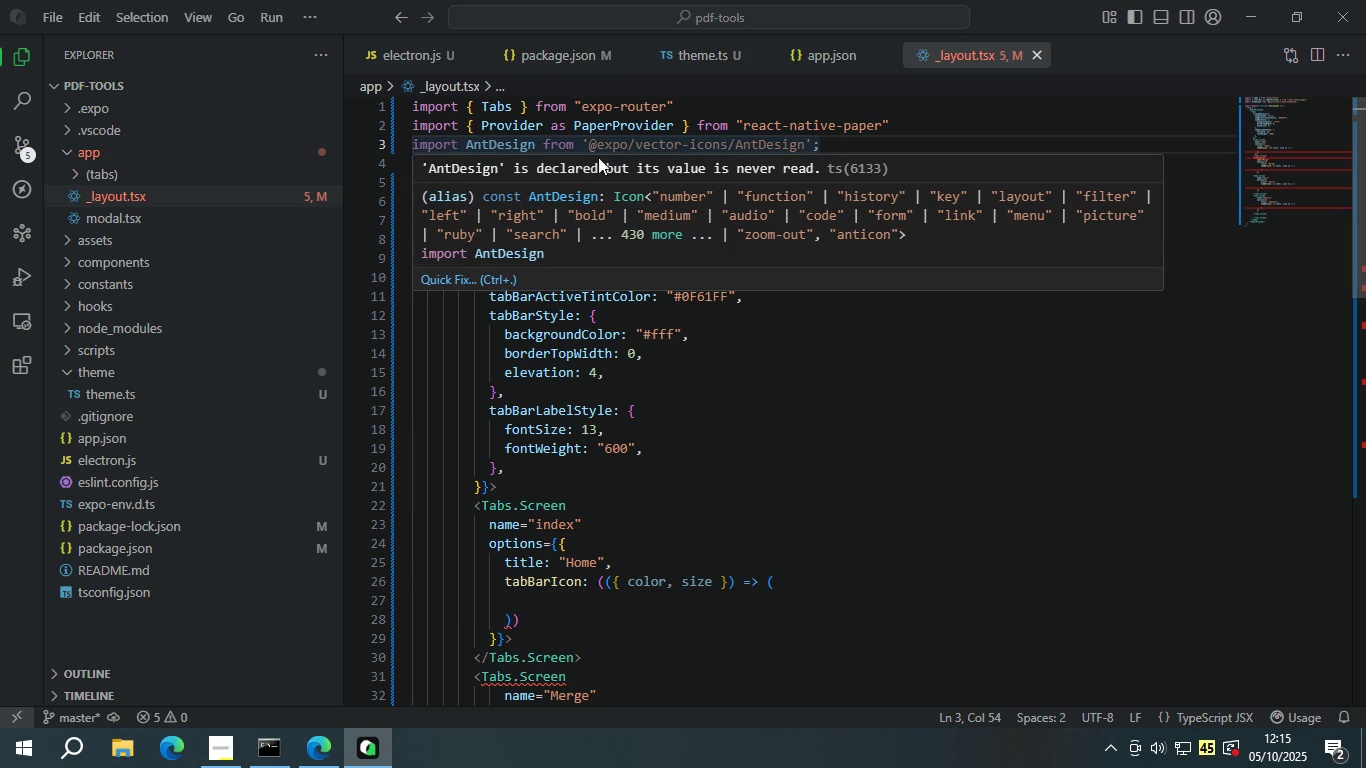 
left_click([770, 130])
 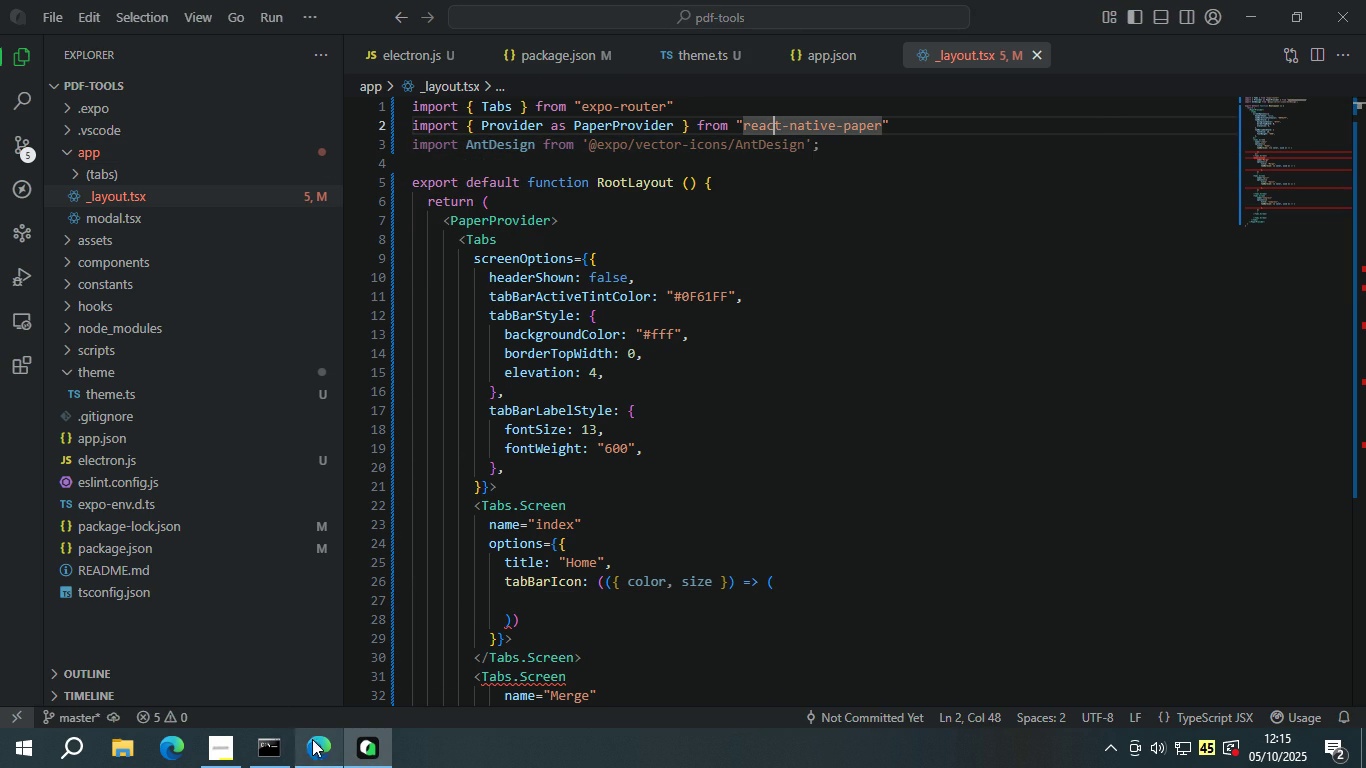 
left_click([278, 738])
 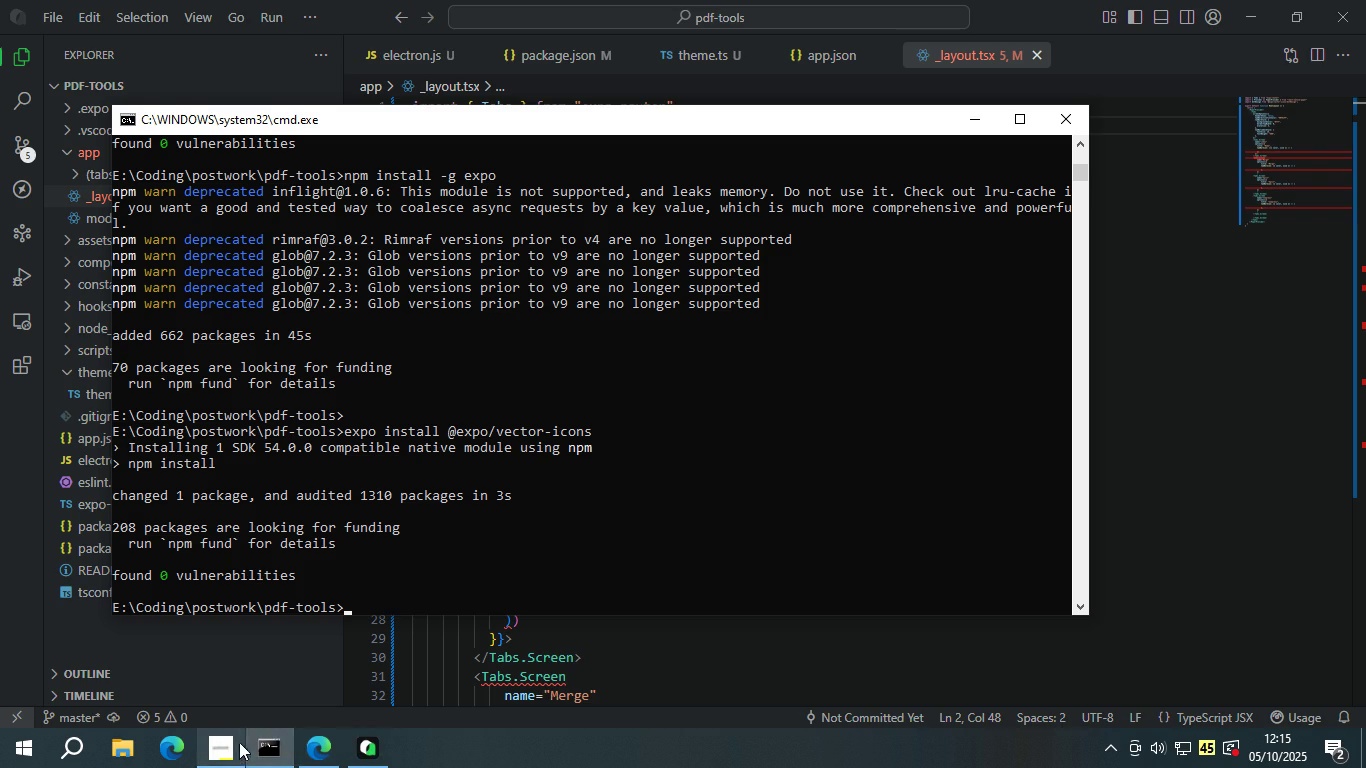 
left_click([234, 742])